 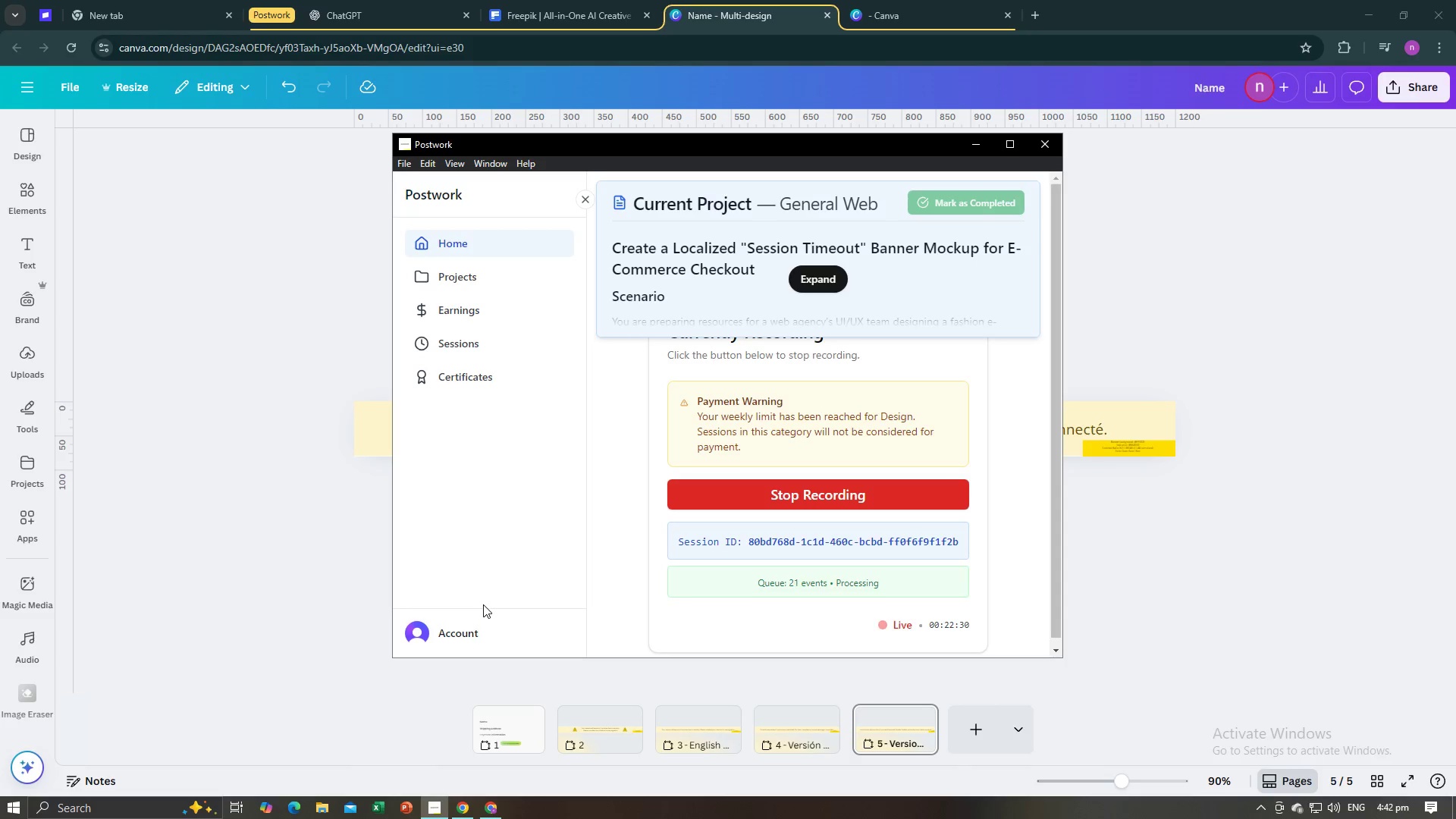 
key(Alt+Tab)
 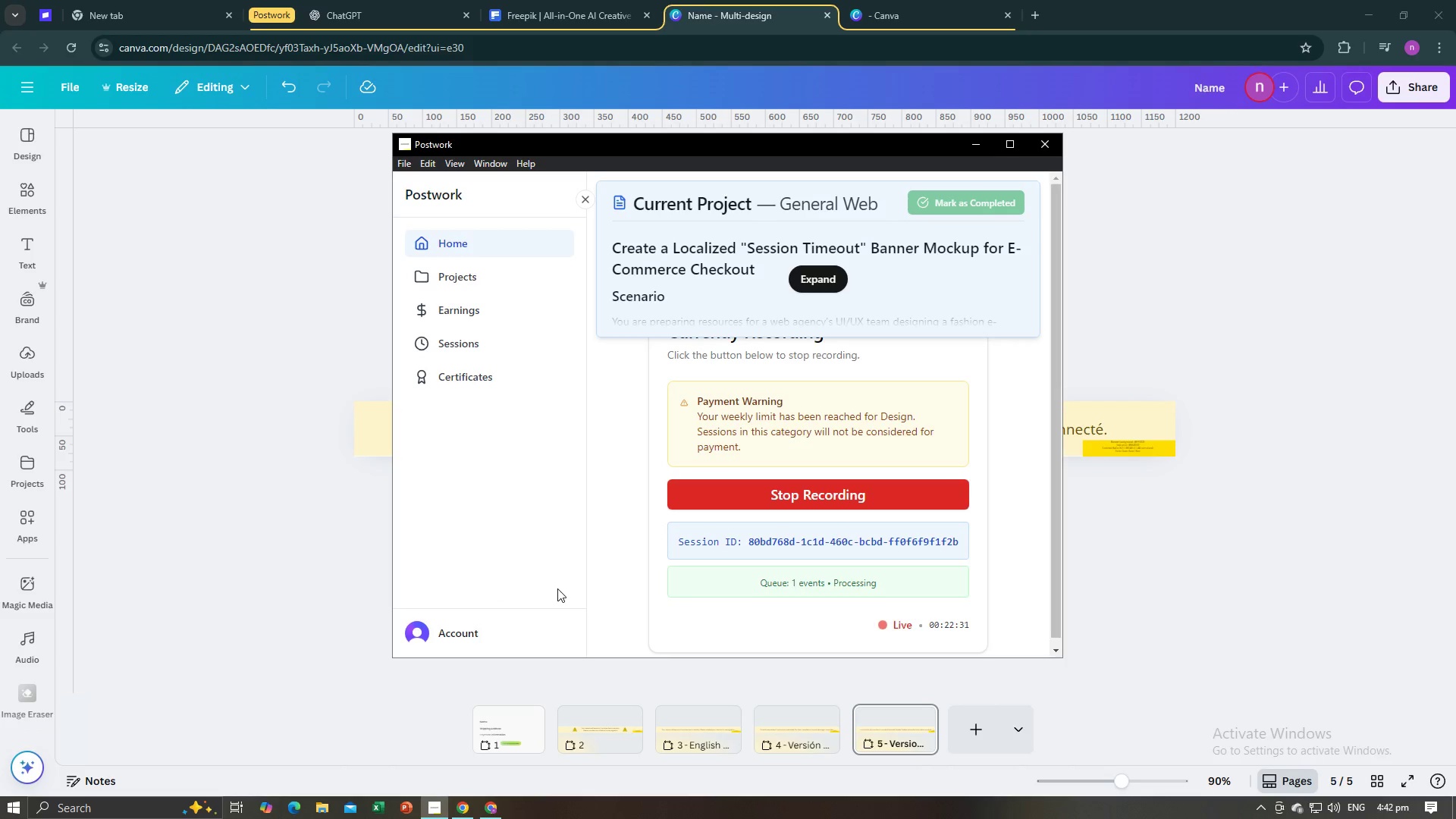 
key(Alt+Tab)
 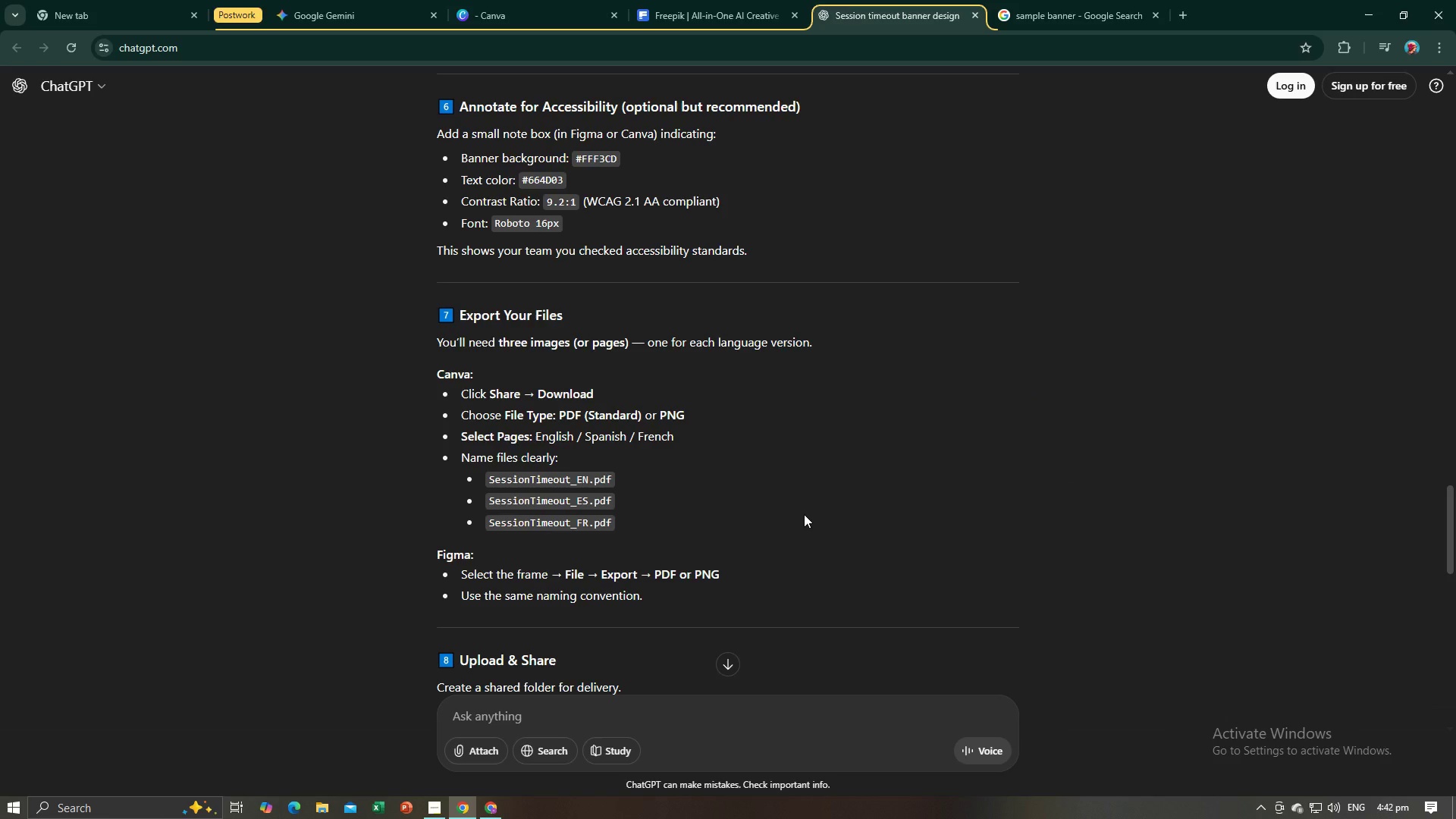 
left_click([804, 514])
 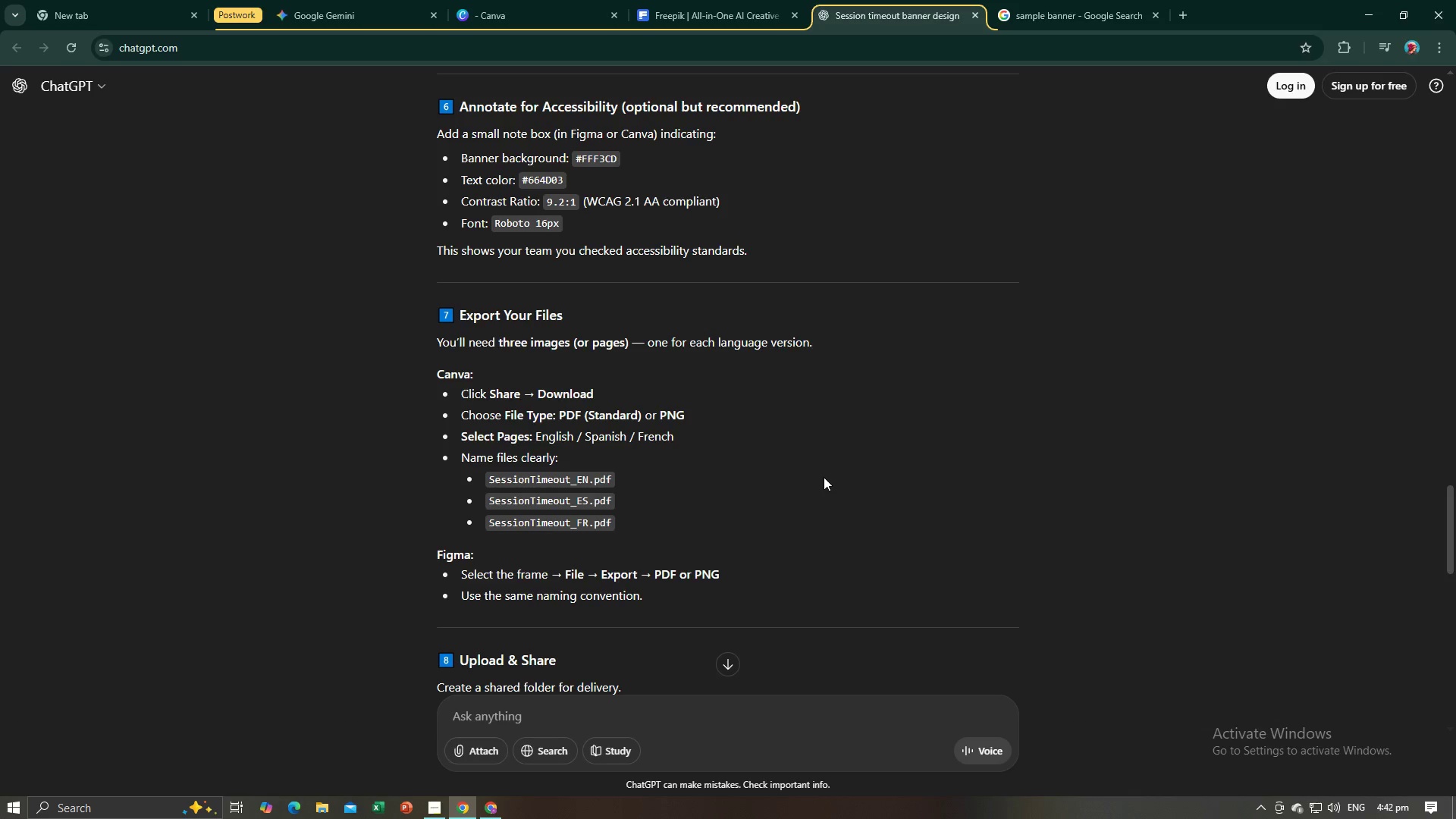 
scroll: coordinate [824, 477], scroll_direction: down, amount: 2.0
 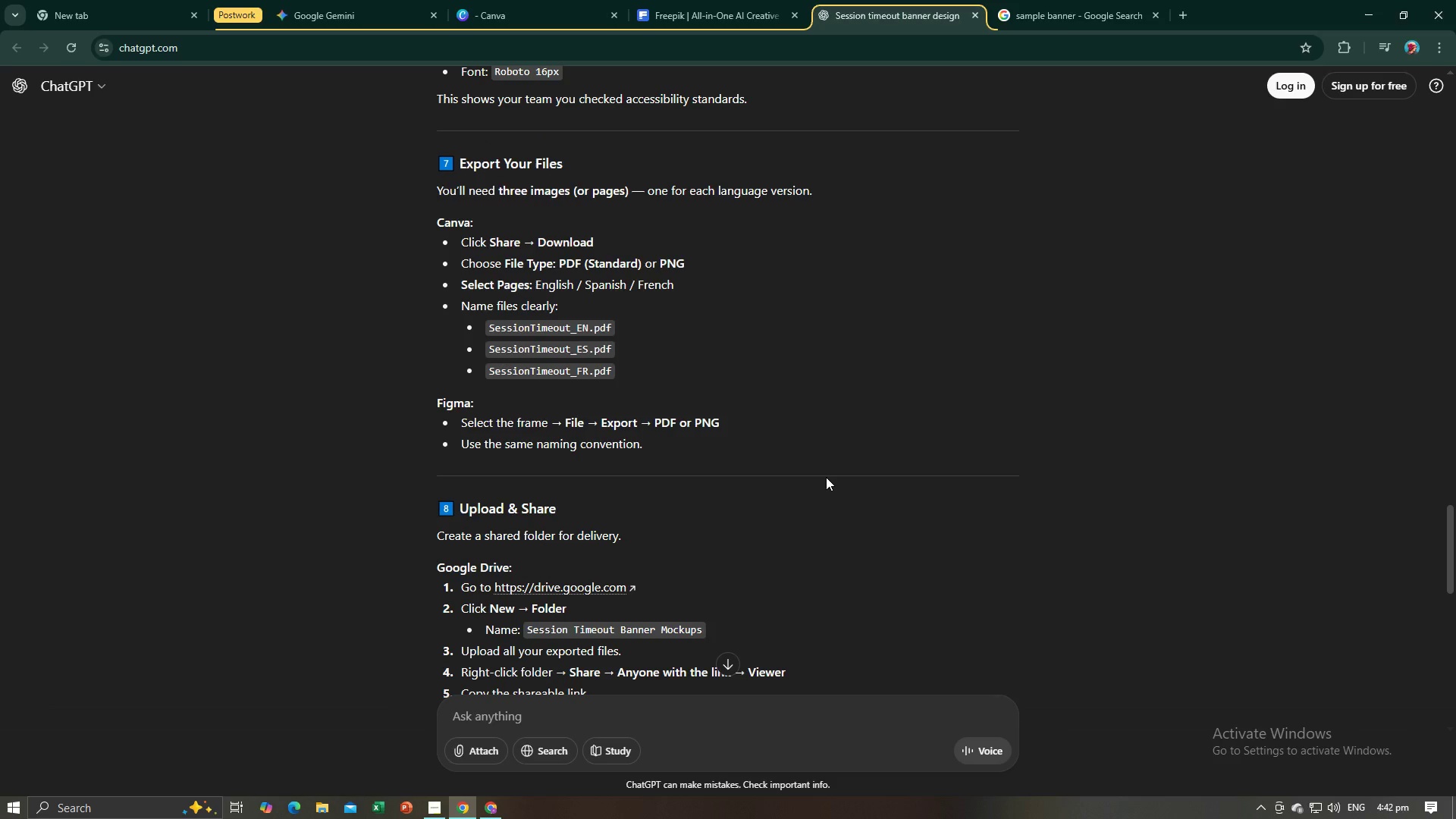 
wait(8.3)
 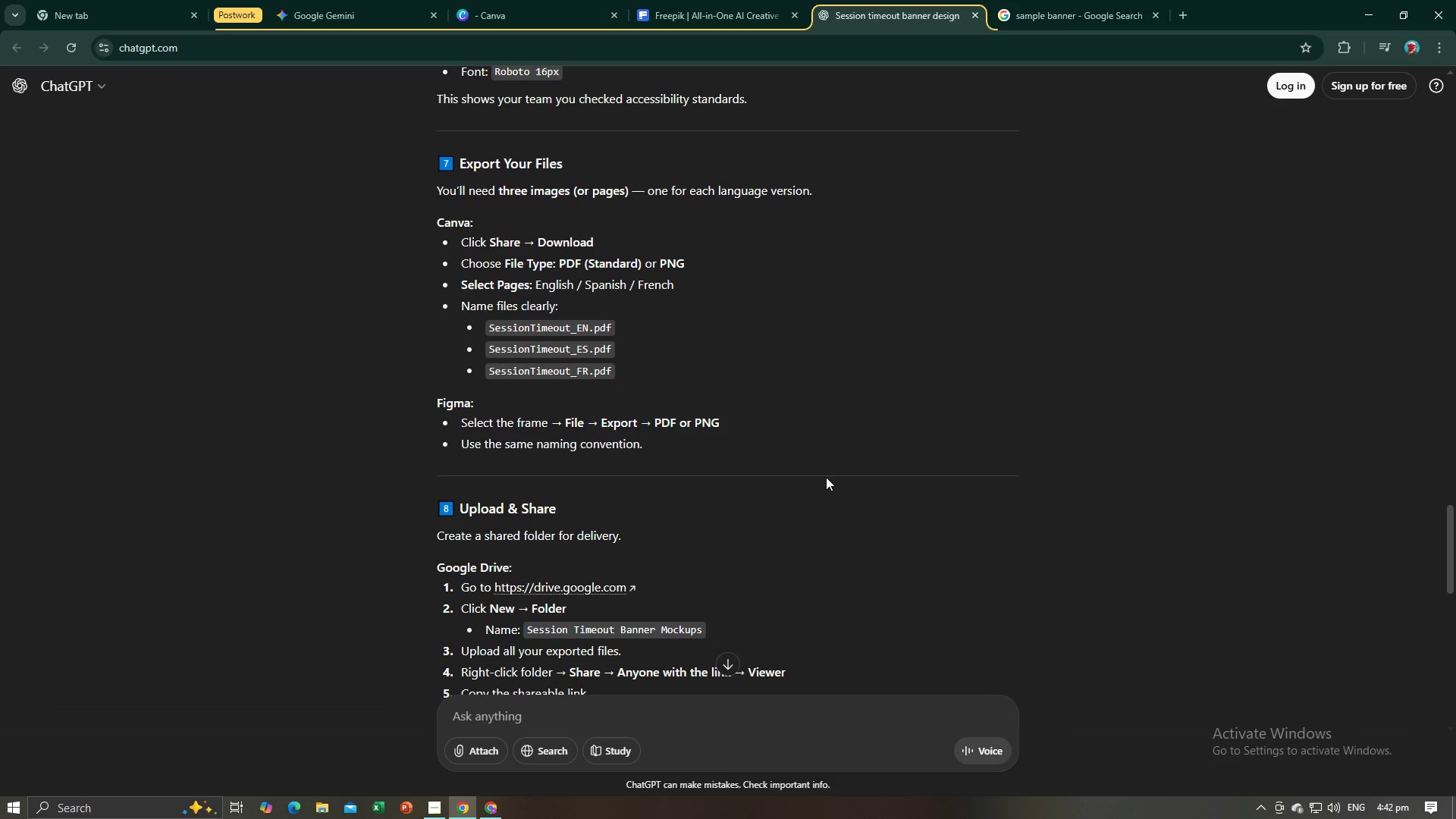 
key(Alt+AltLeft)
 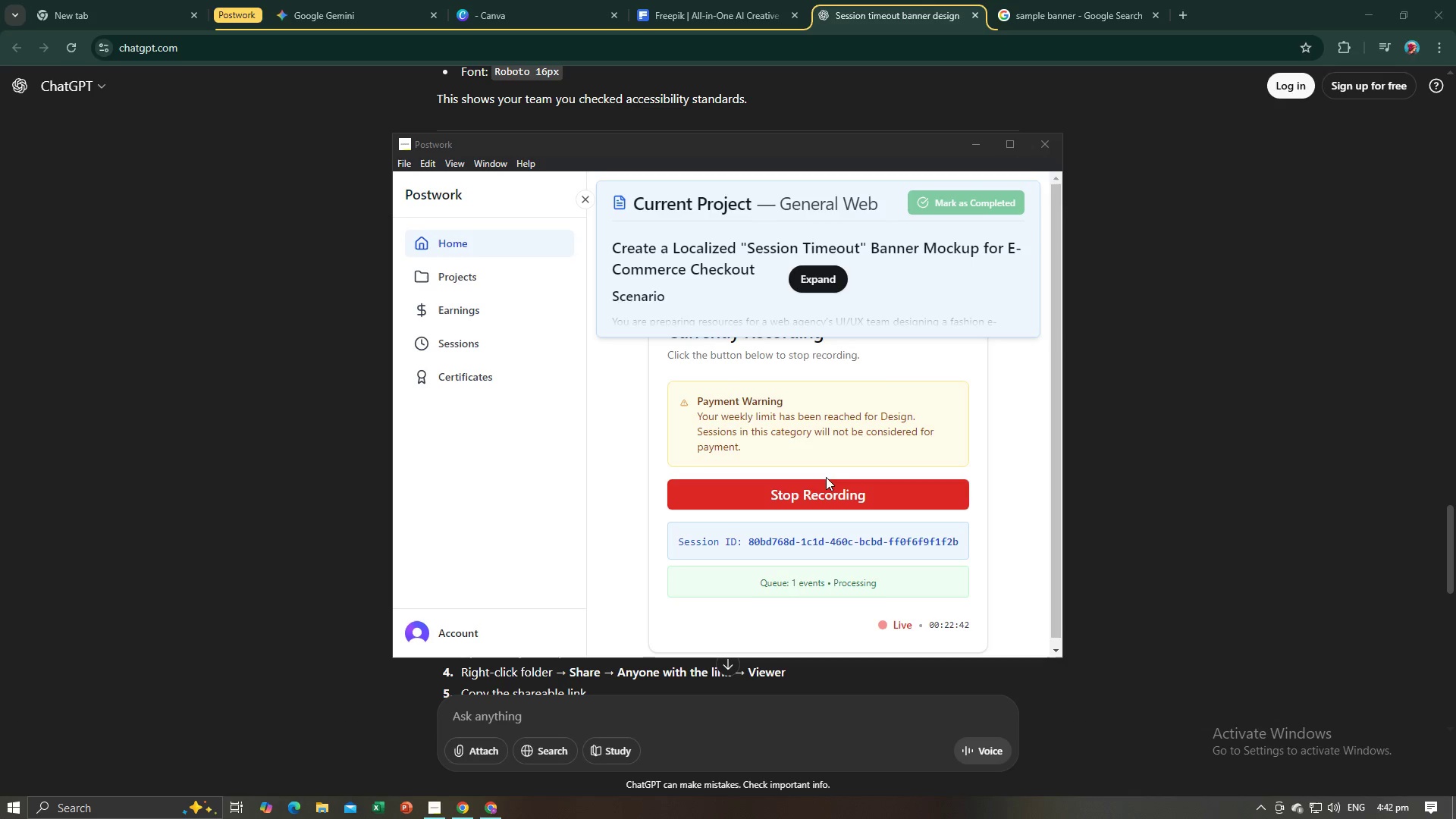 
key(Alt+Tab)